 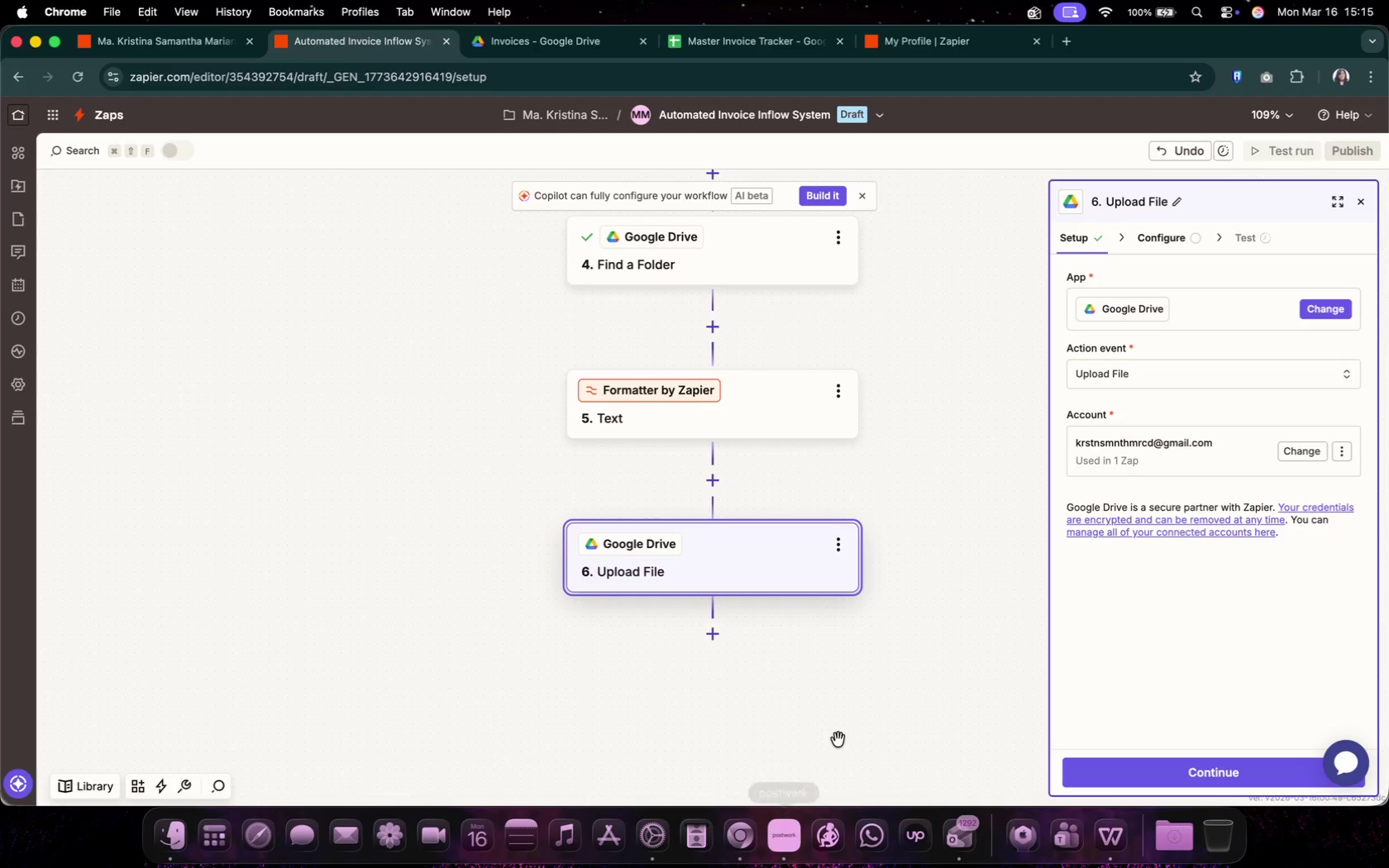 
left_click([727, 589])
 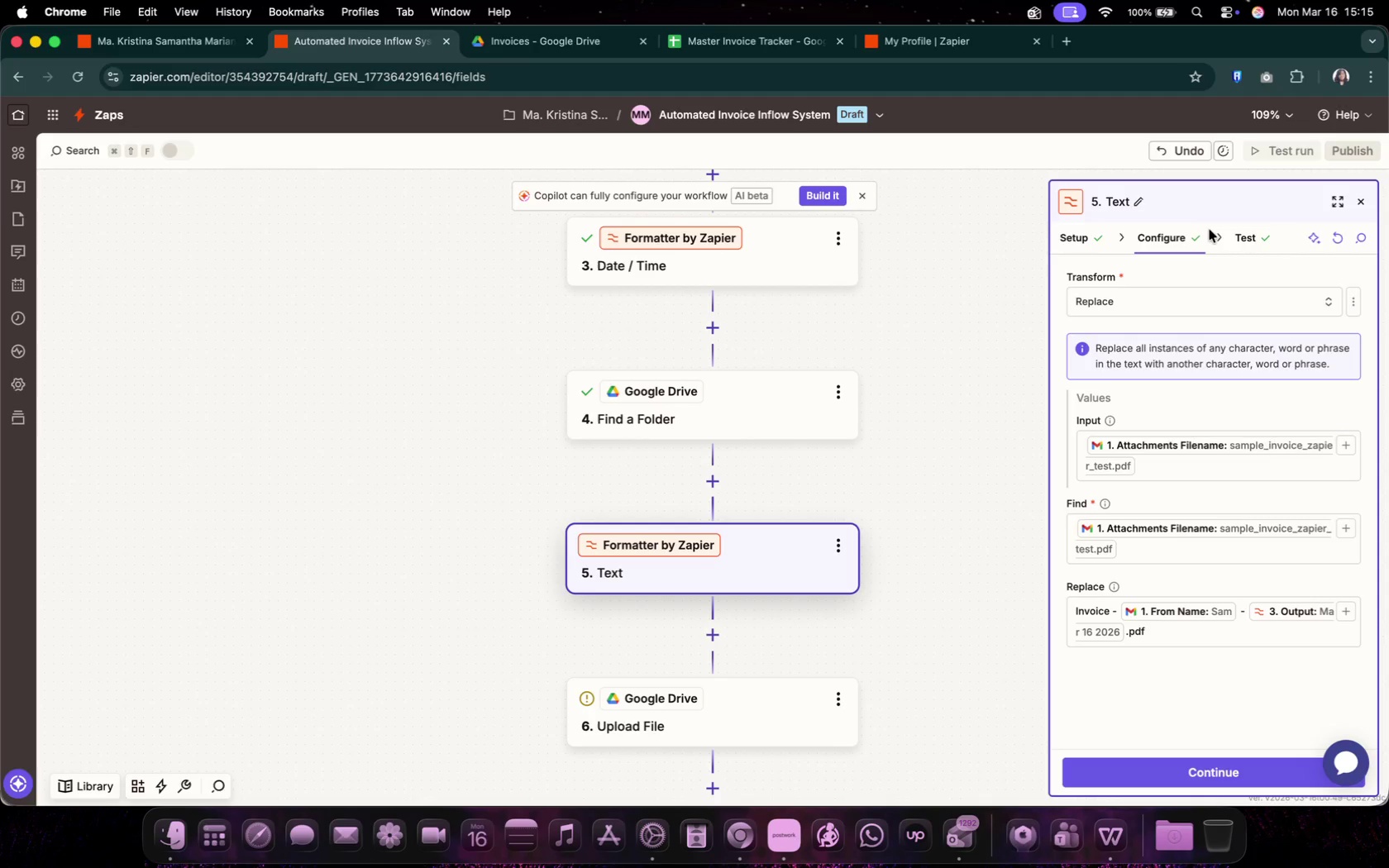 
left_click([1223, 229])
 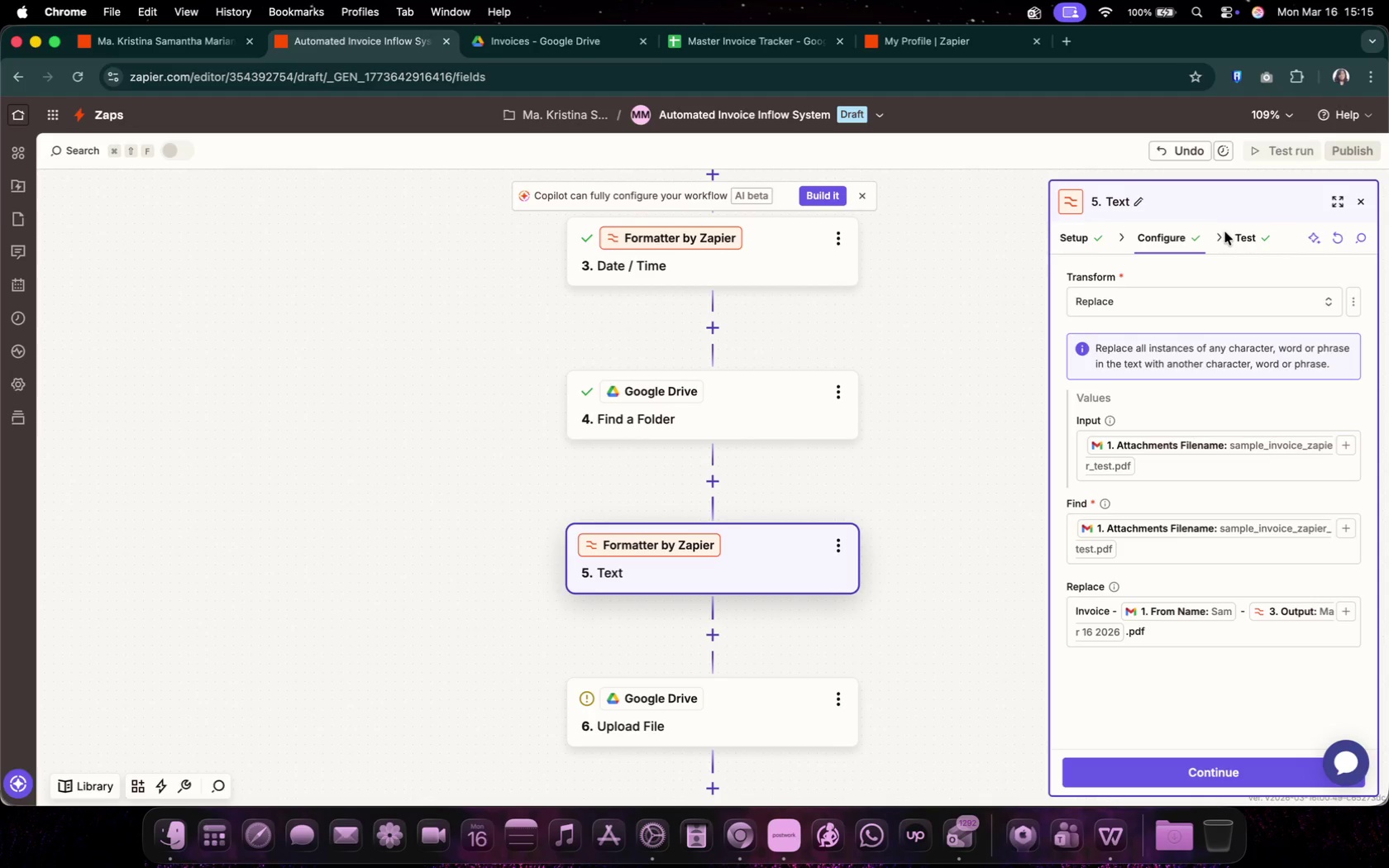 
left_click([1230, 236])
 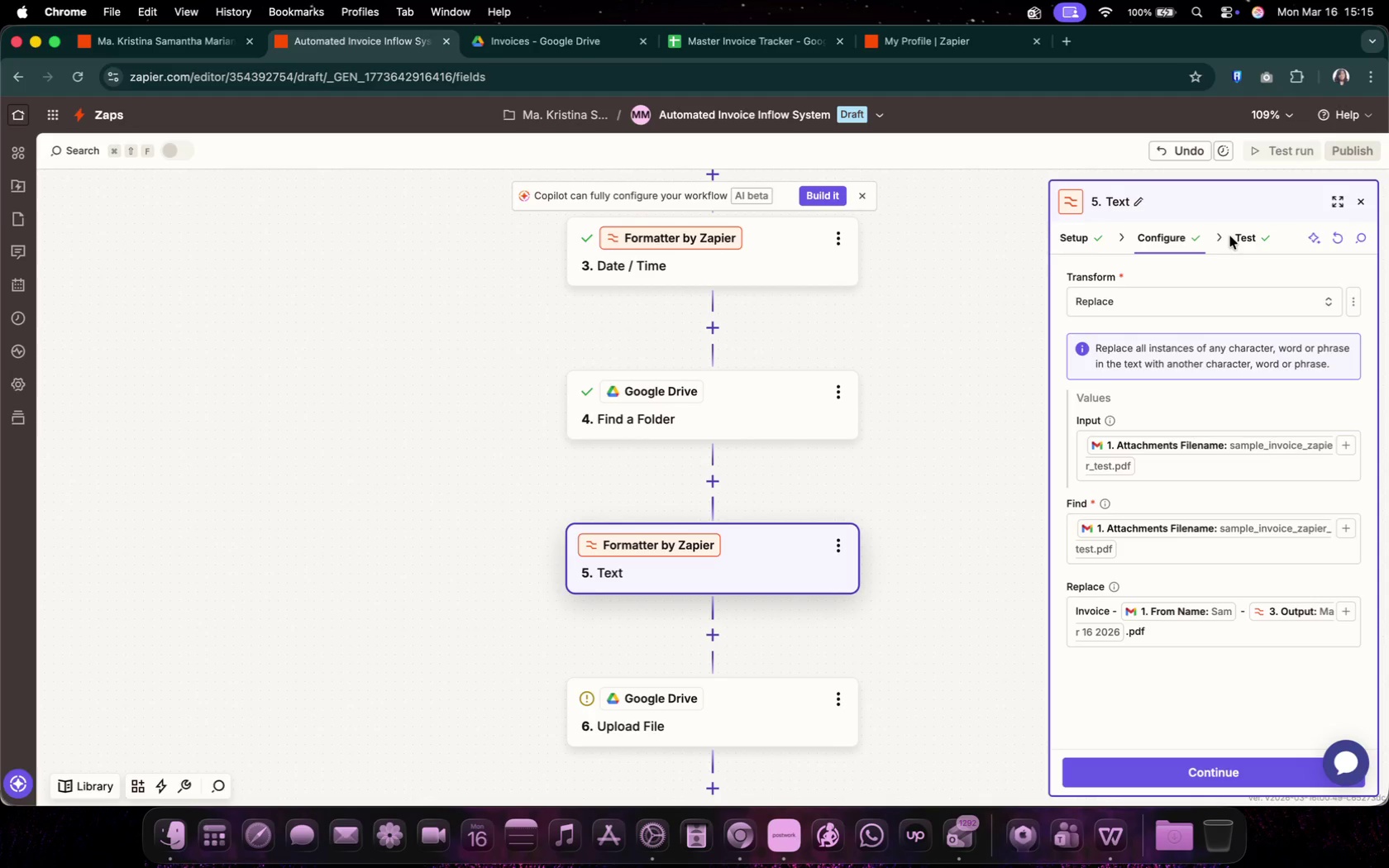 
mouse_move([1229, 244])
 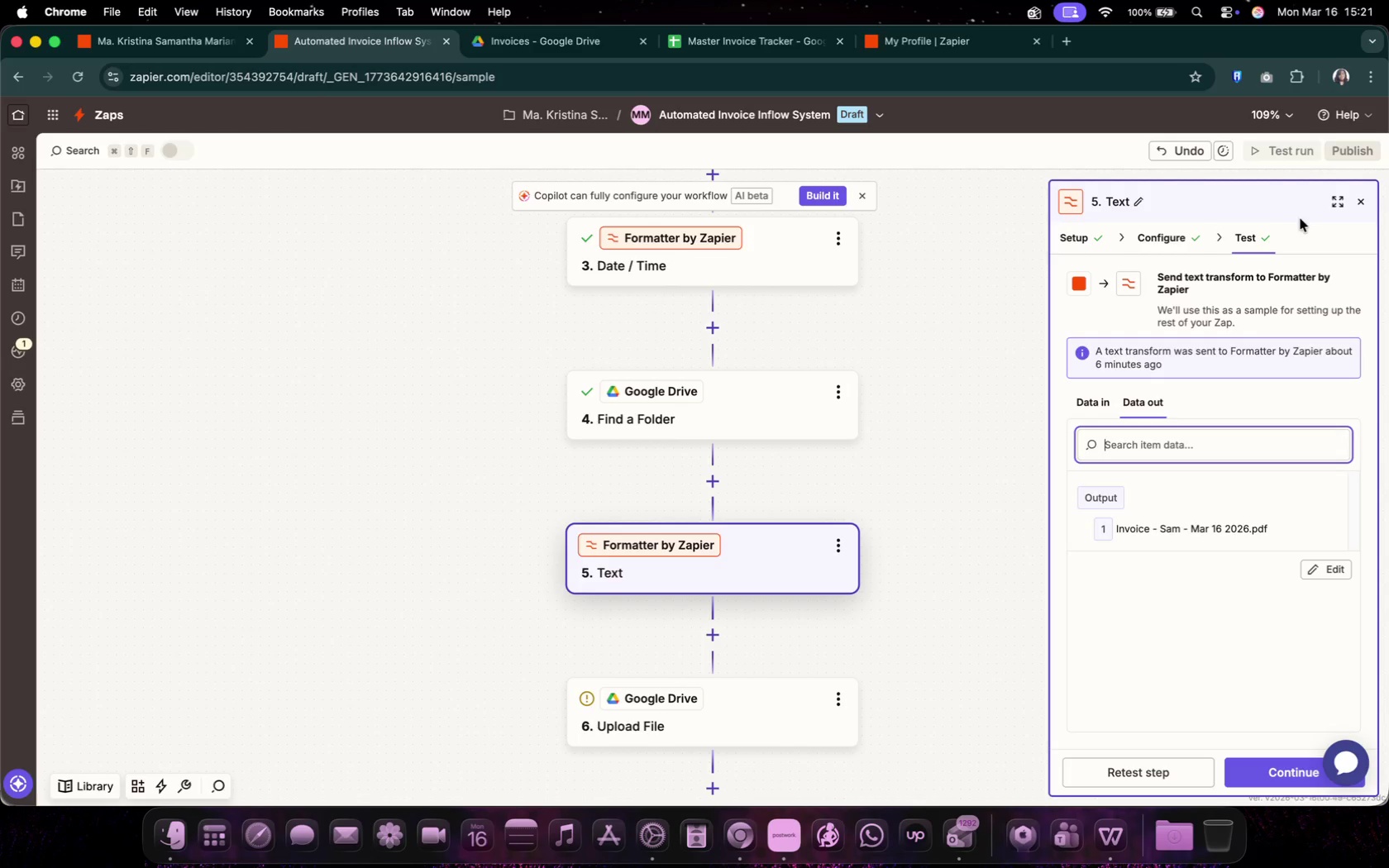 
wait(384.87)
 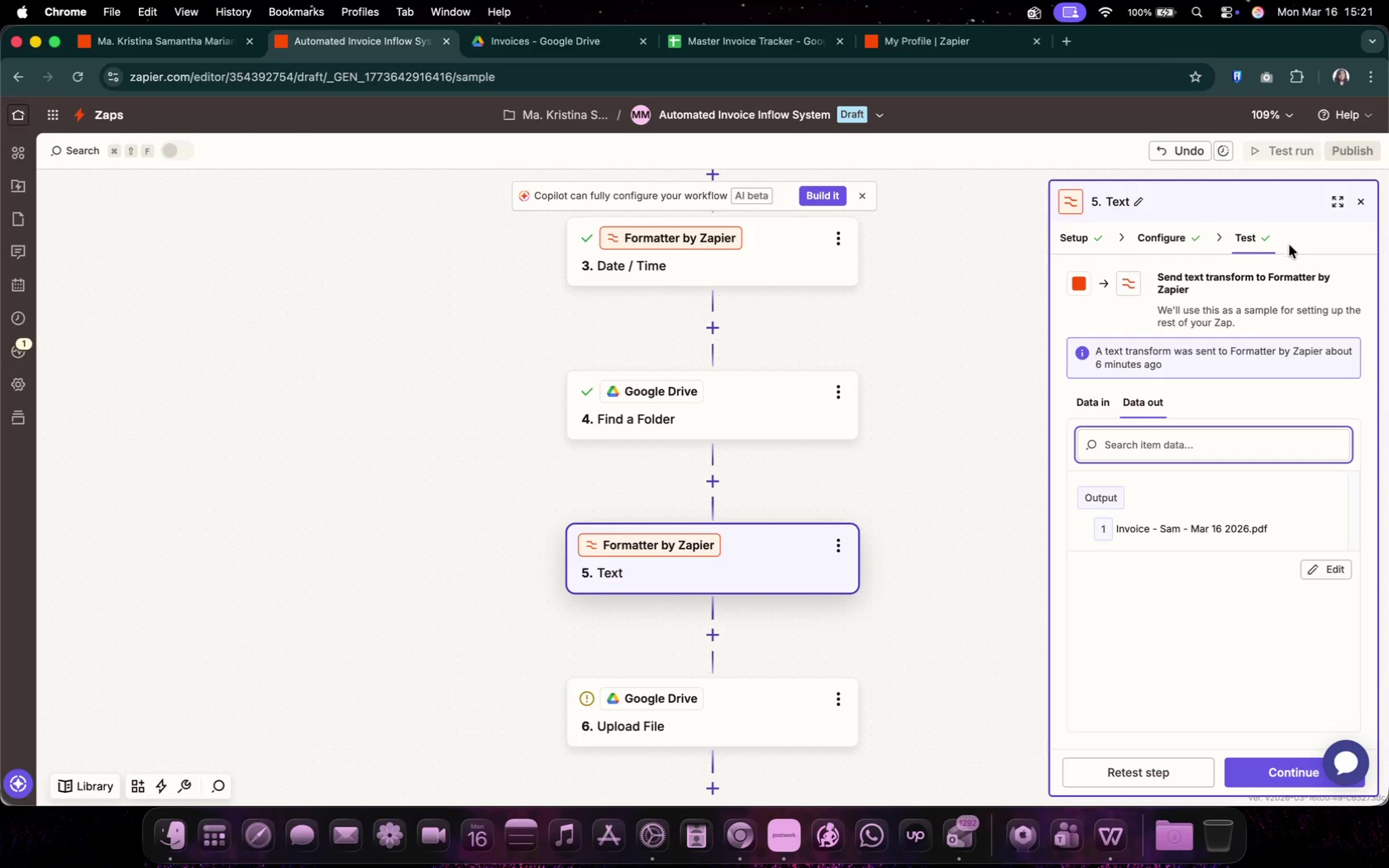 
left_click([778, 862])